 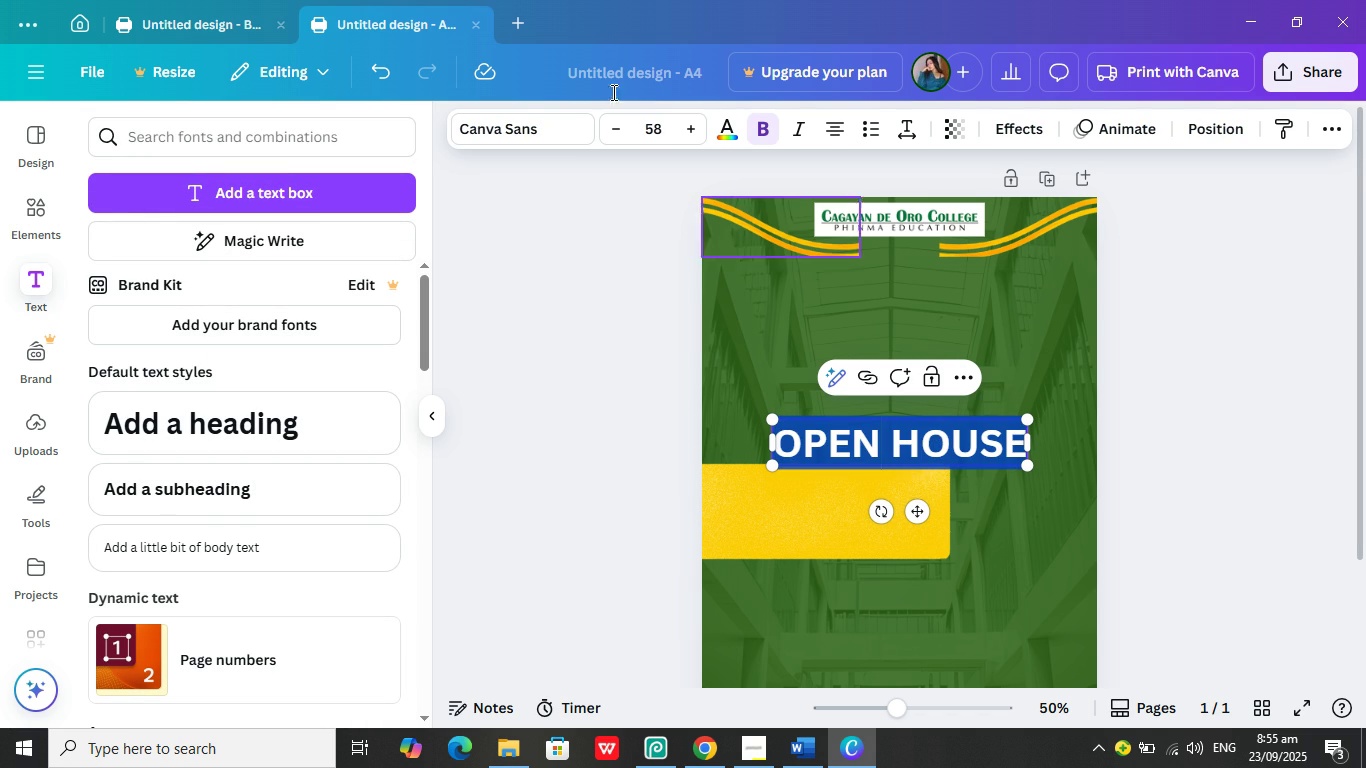 
left_click([718, 127])
 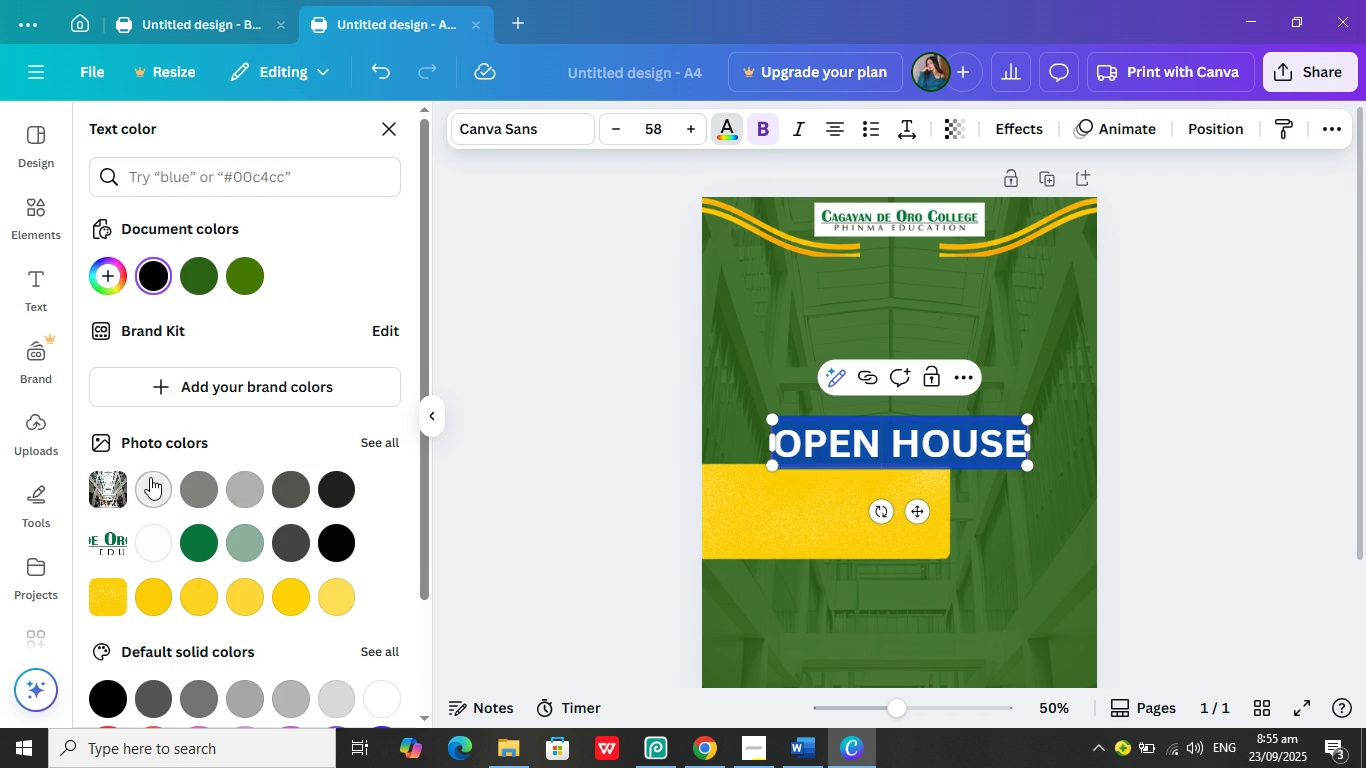 
left_click([151, 479])
 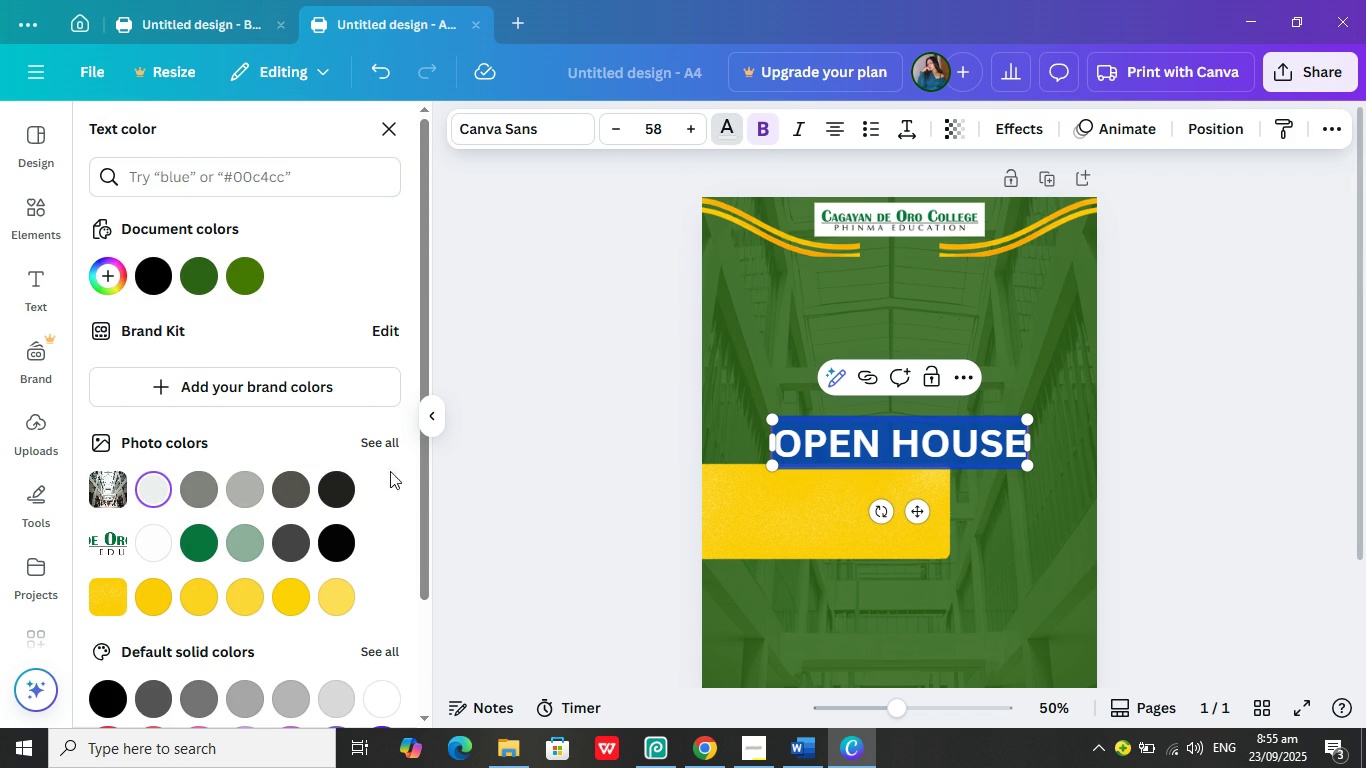 
scroll: coordinate [436, 467], scroll_direction: down, amount: 1.0
 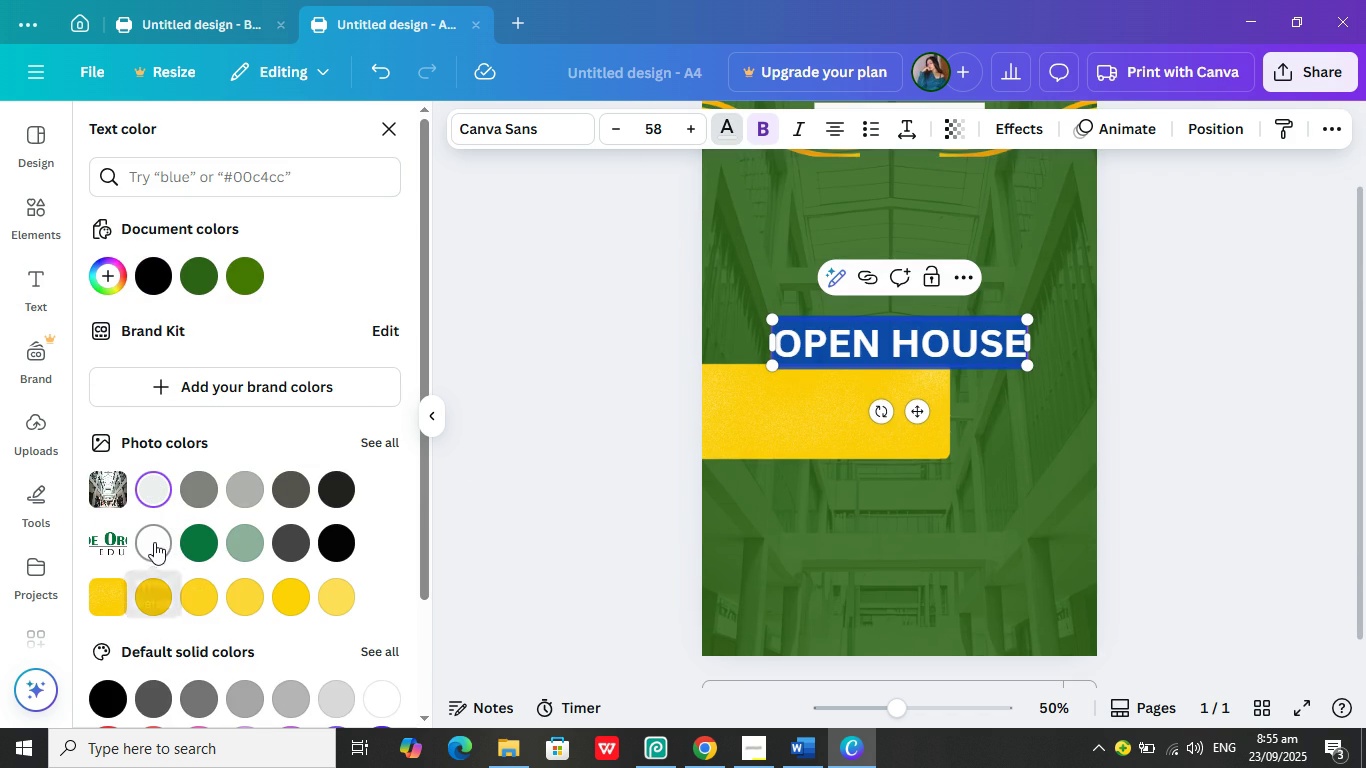 
left_click([154, 542])
 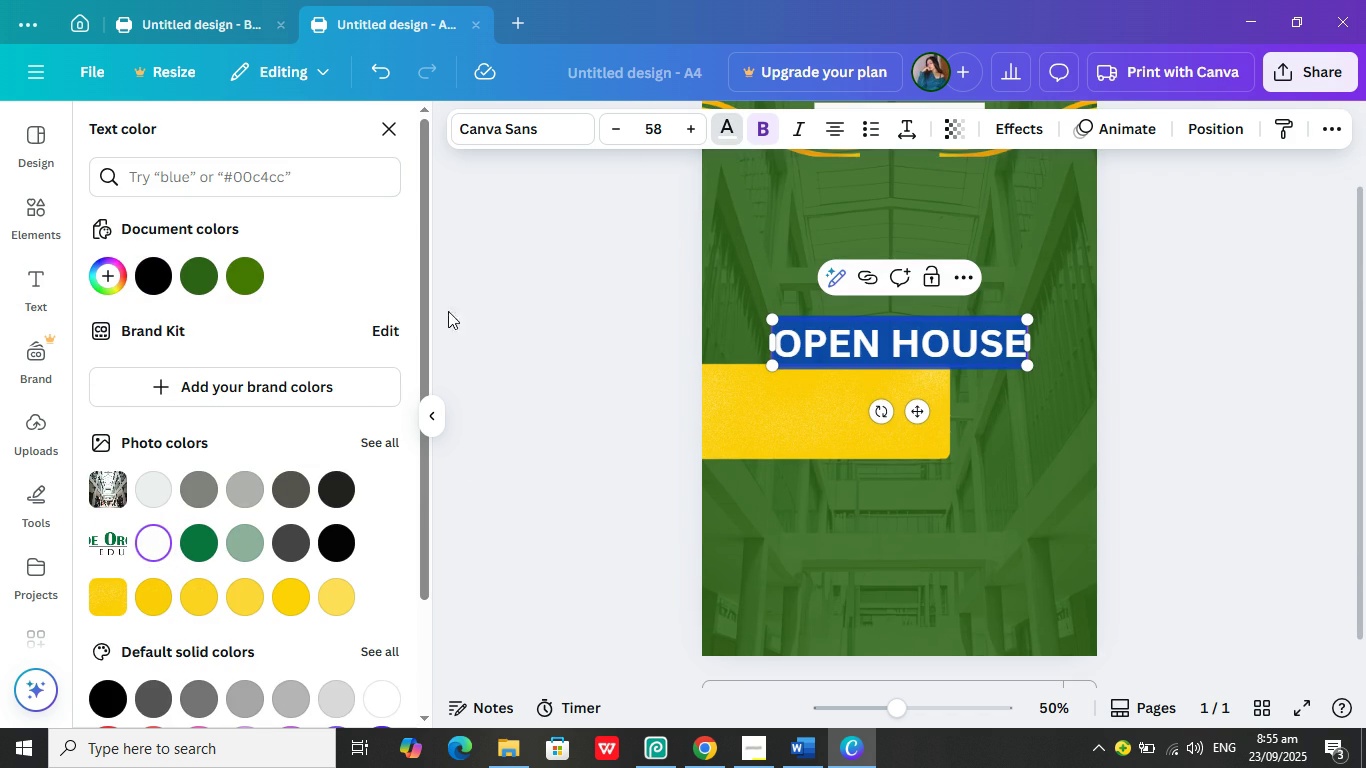 
scroll: coordinate [454, 267], scroll_direction: up, amount: 2.0
 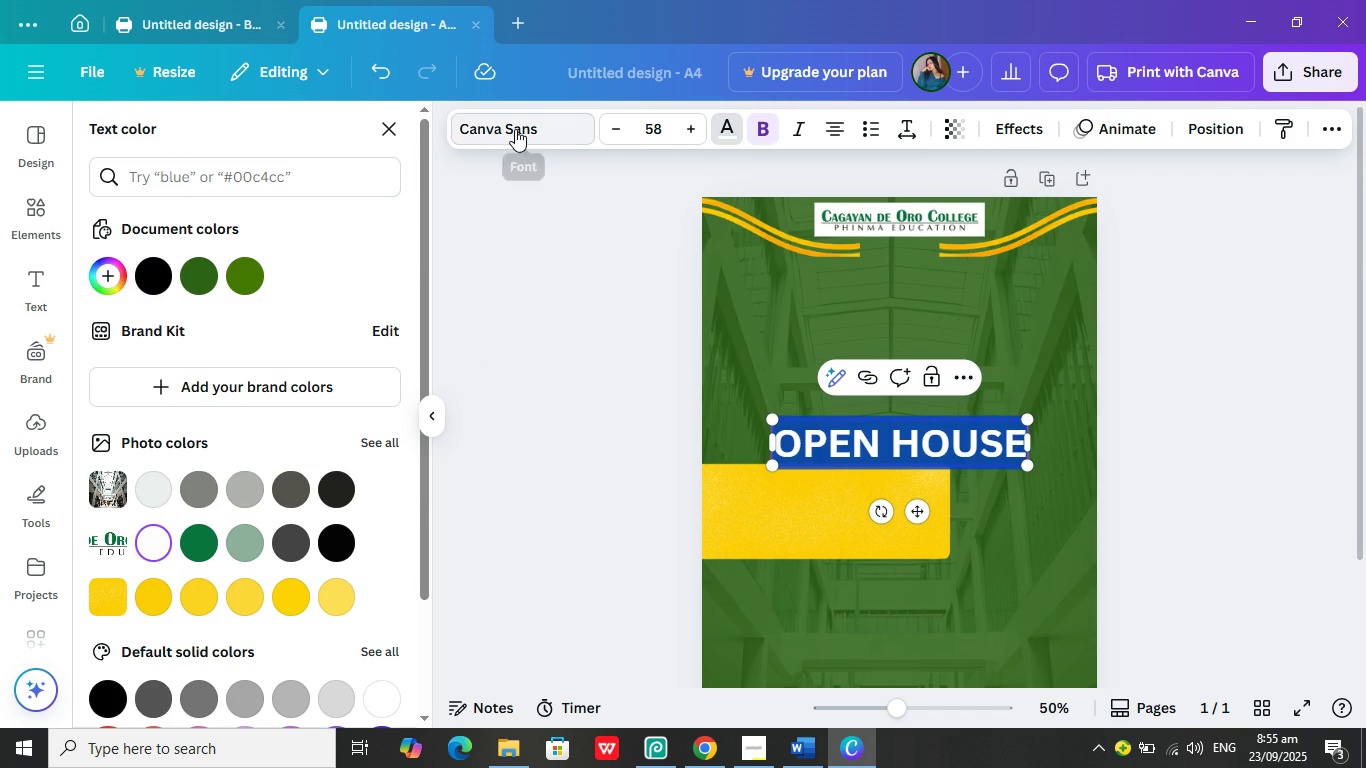 
left_click([516, 127])
 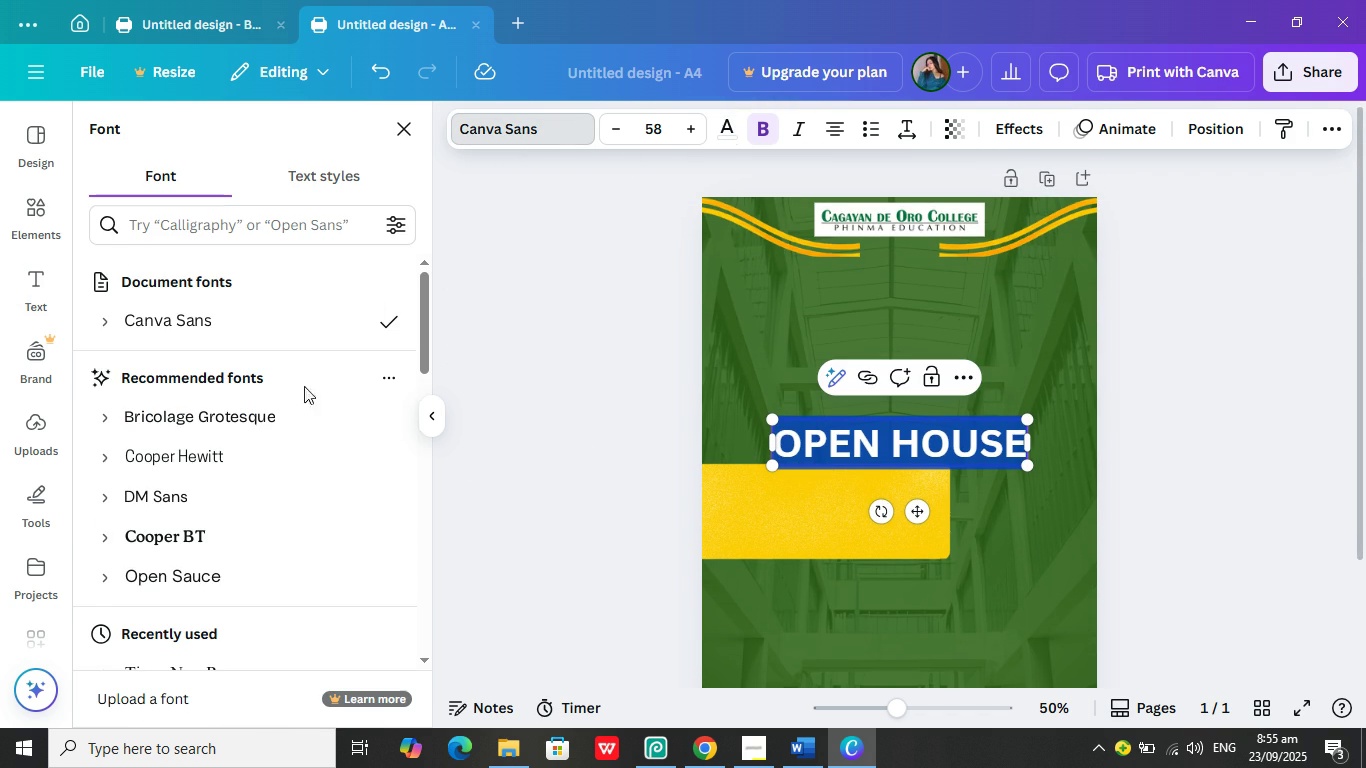 
scroll: coordinate [299, 414], scroll_direction: down, amount: 1.0
 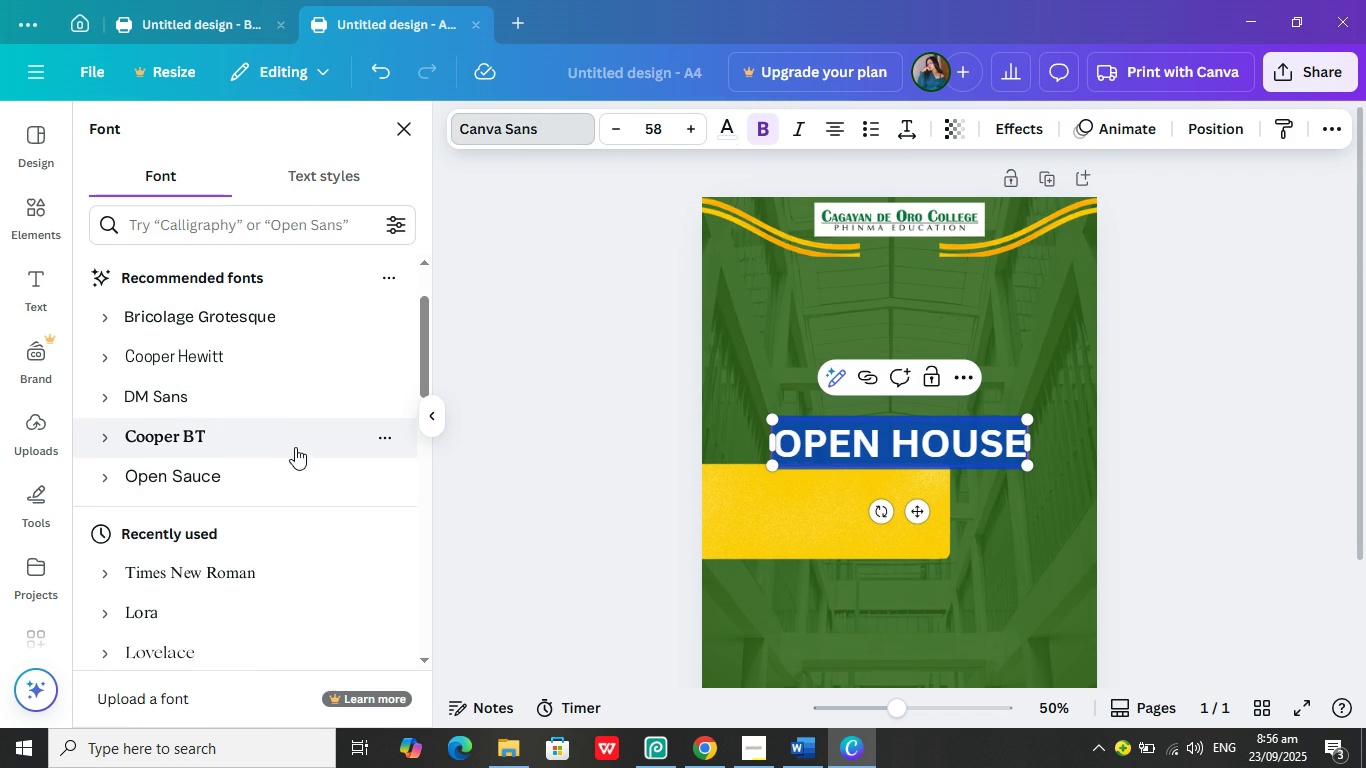 
left_click([291, 437])
 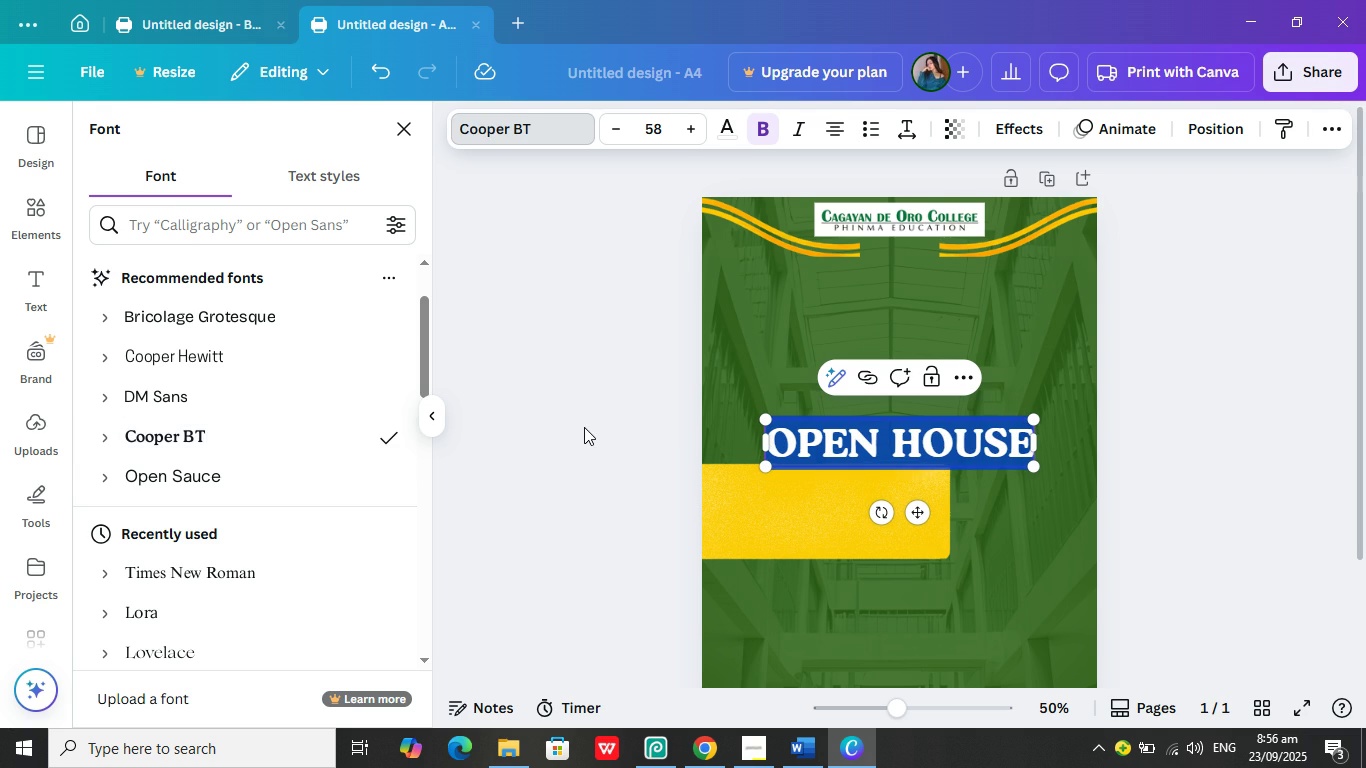 
left_click([576, 430])
 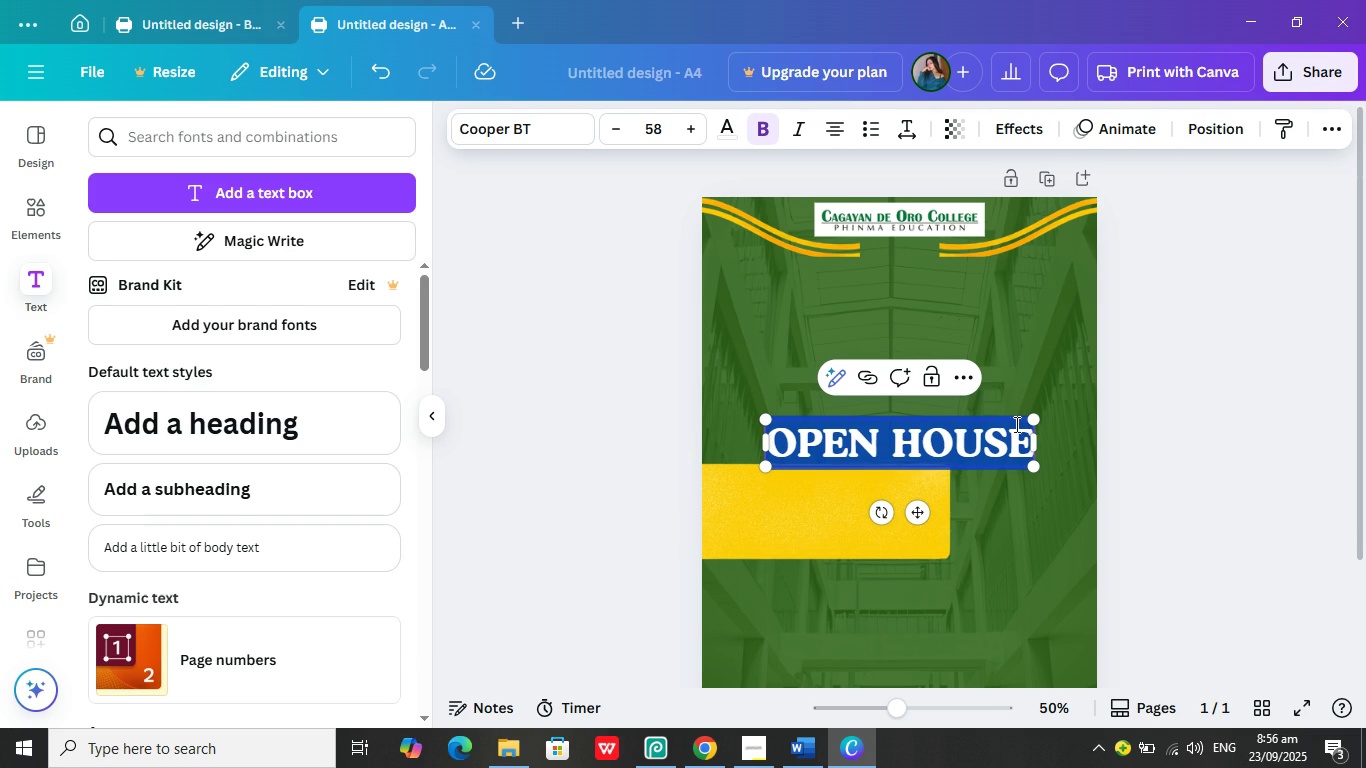 
left_click([1180, 363])